 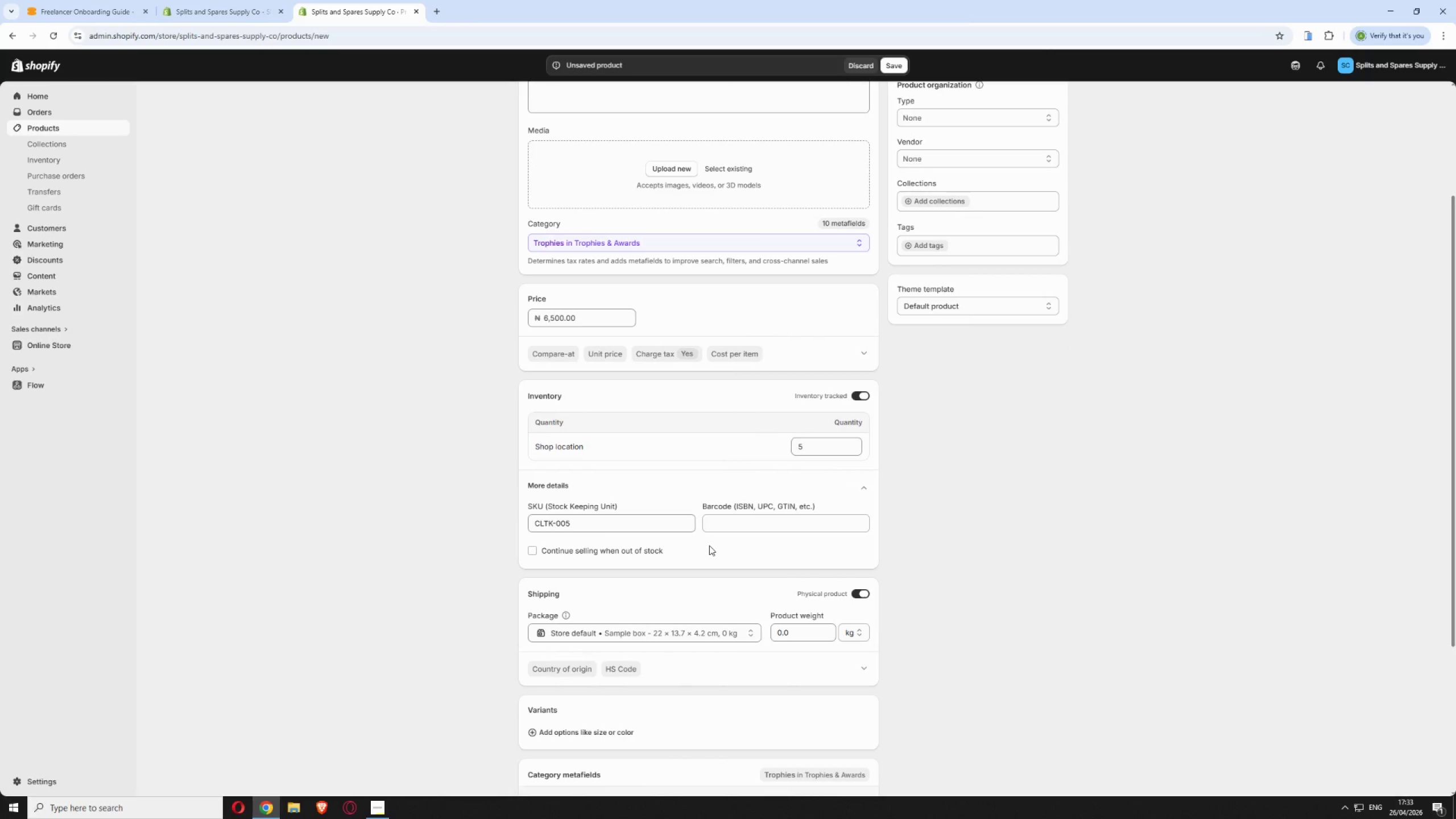 
scroll: coordinate [1052, 721], scroll_direction: down, amount: 5.0
 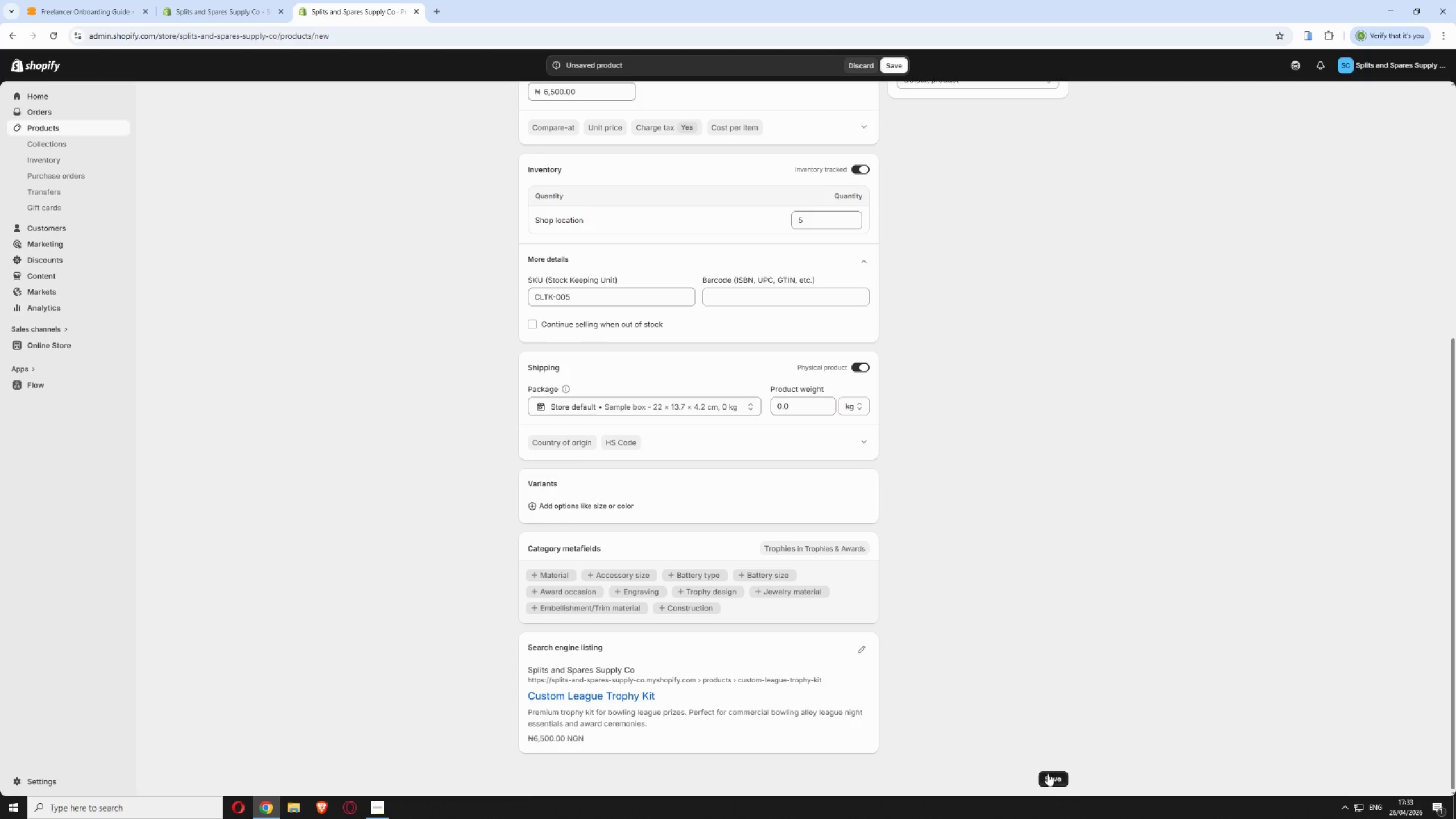 
left_click([1048, 776])
 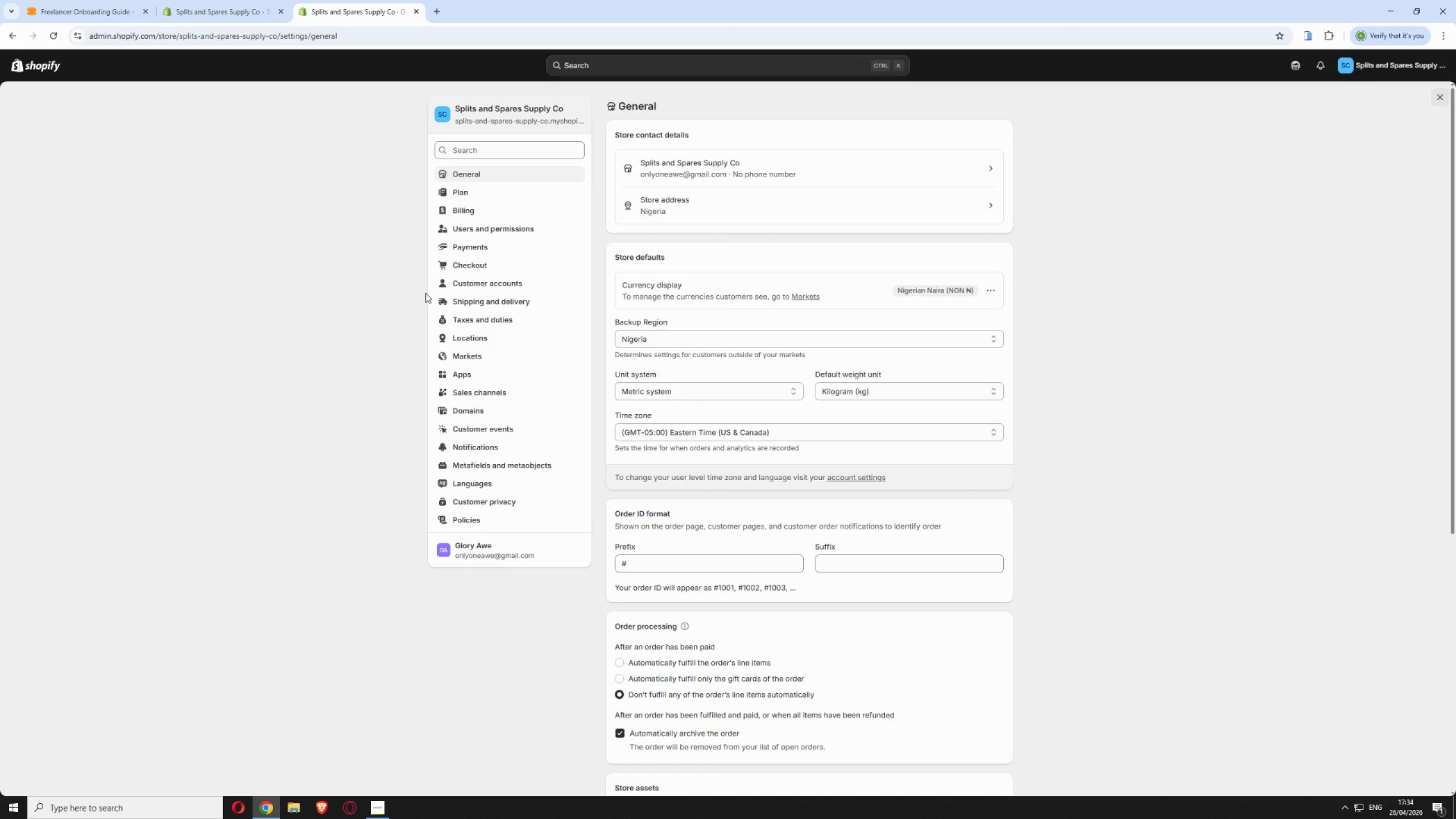 
wait(47.31)
 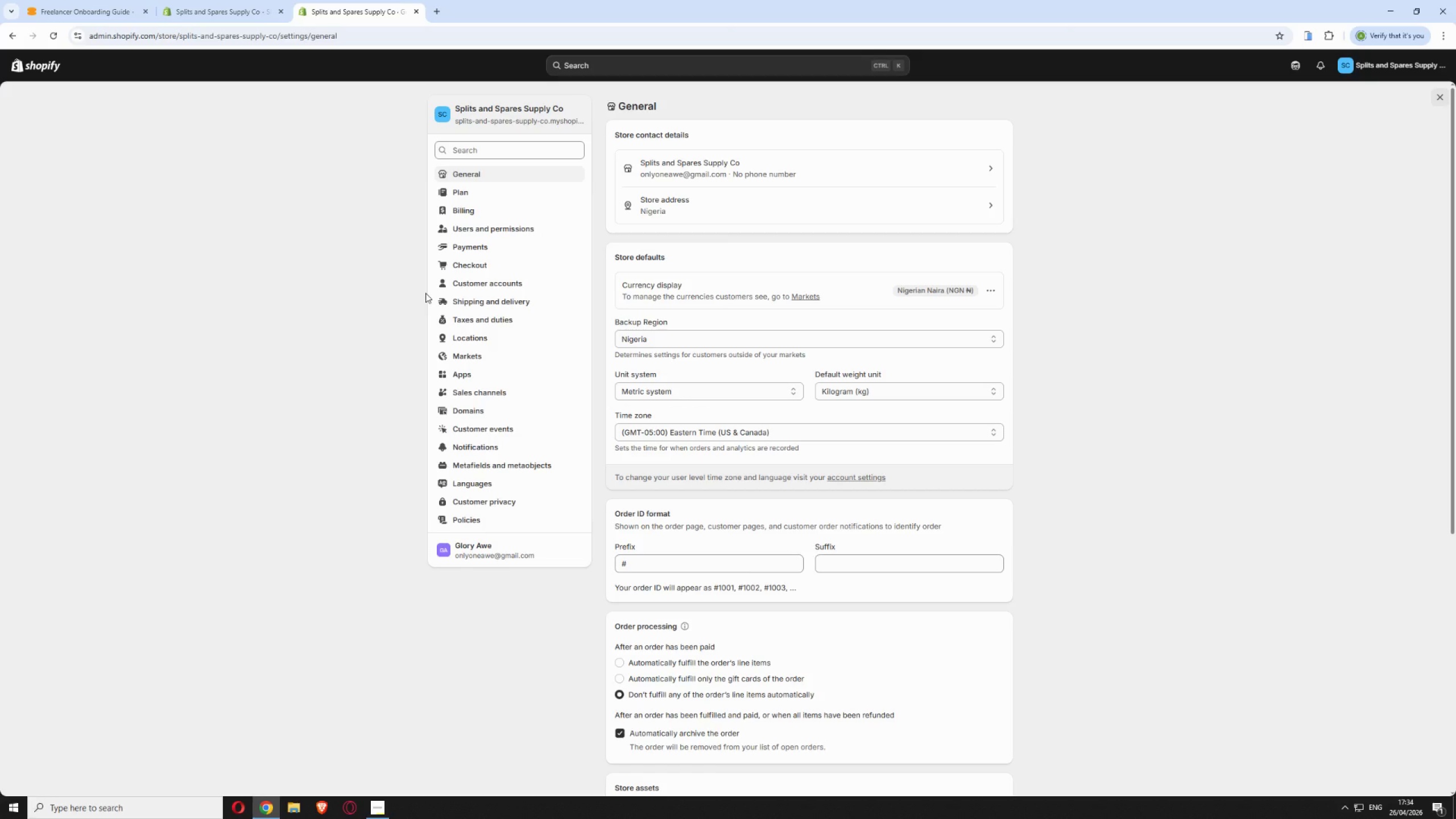 
scroll: coordinate [1207, 392], scroll_direction: down, amount: 8.0
 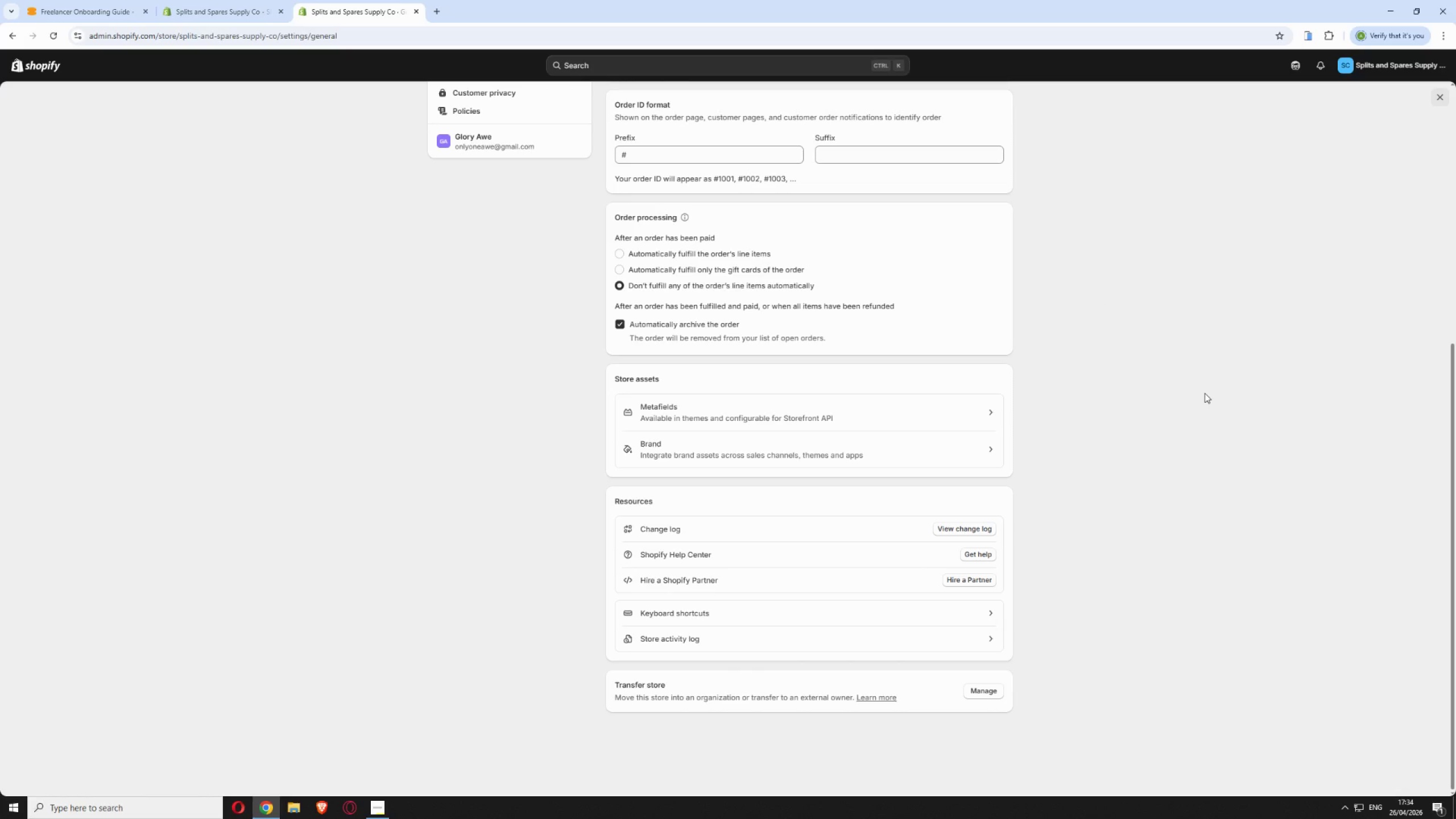 
scroll: coordinate [1202, 392], scroll_direction: up, amount: 7.0
 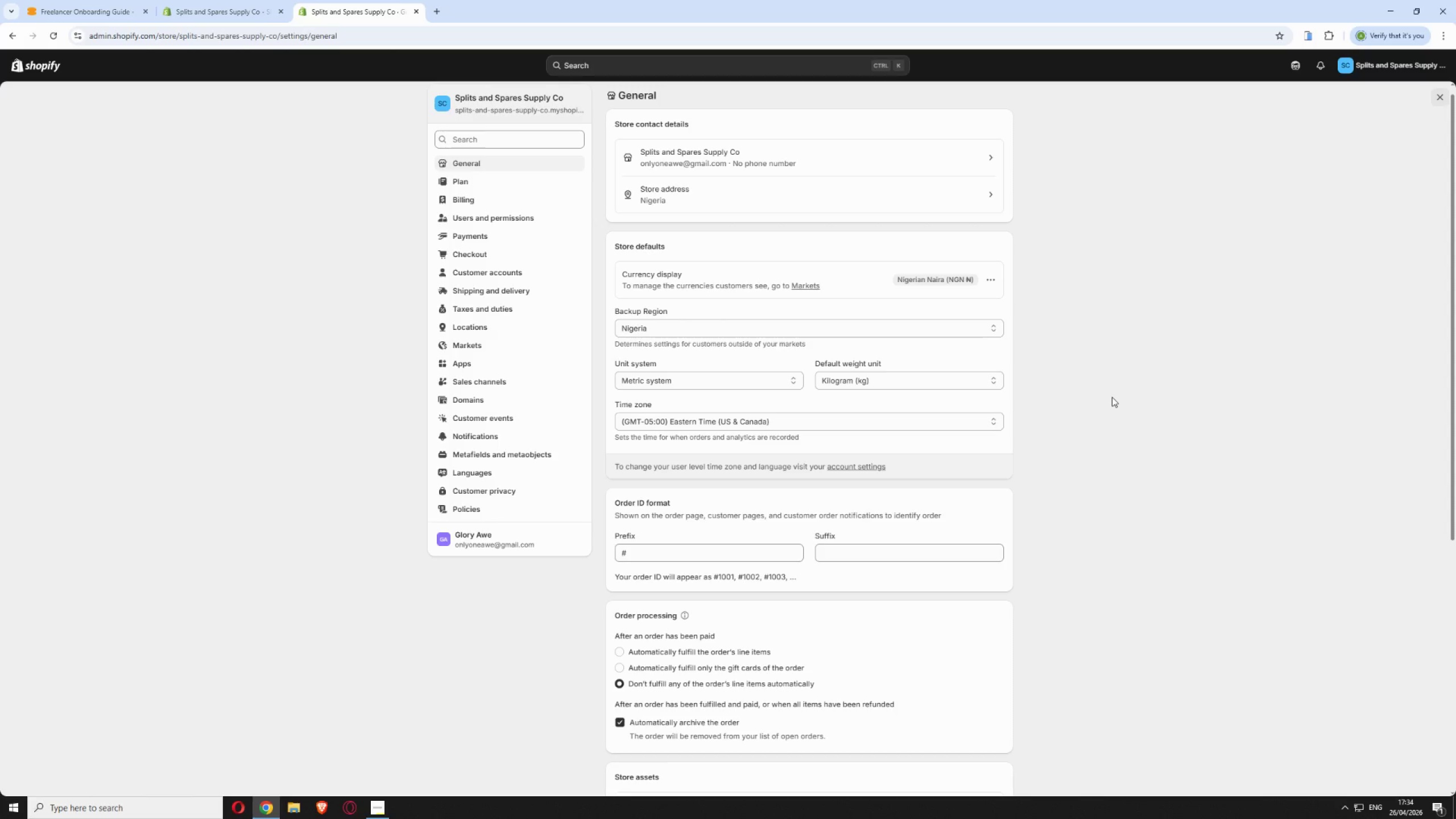 
wait(11.31)
 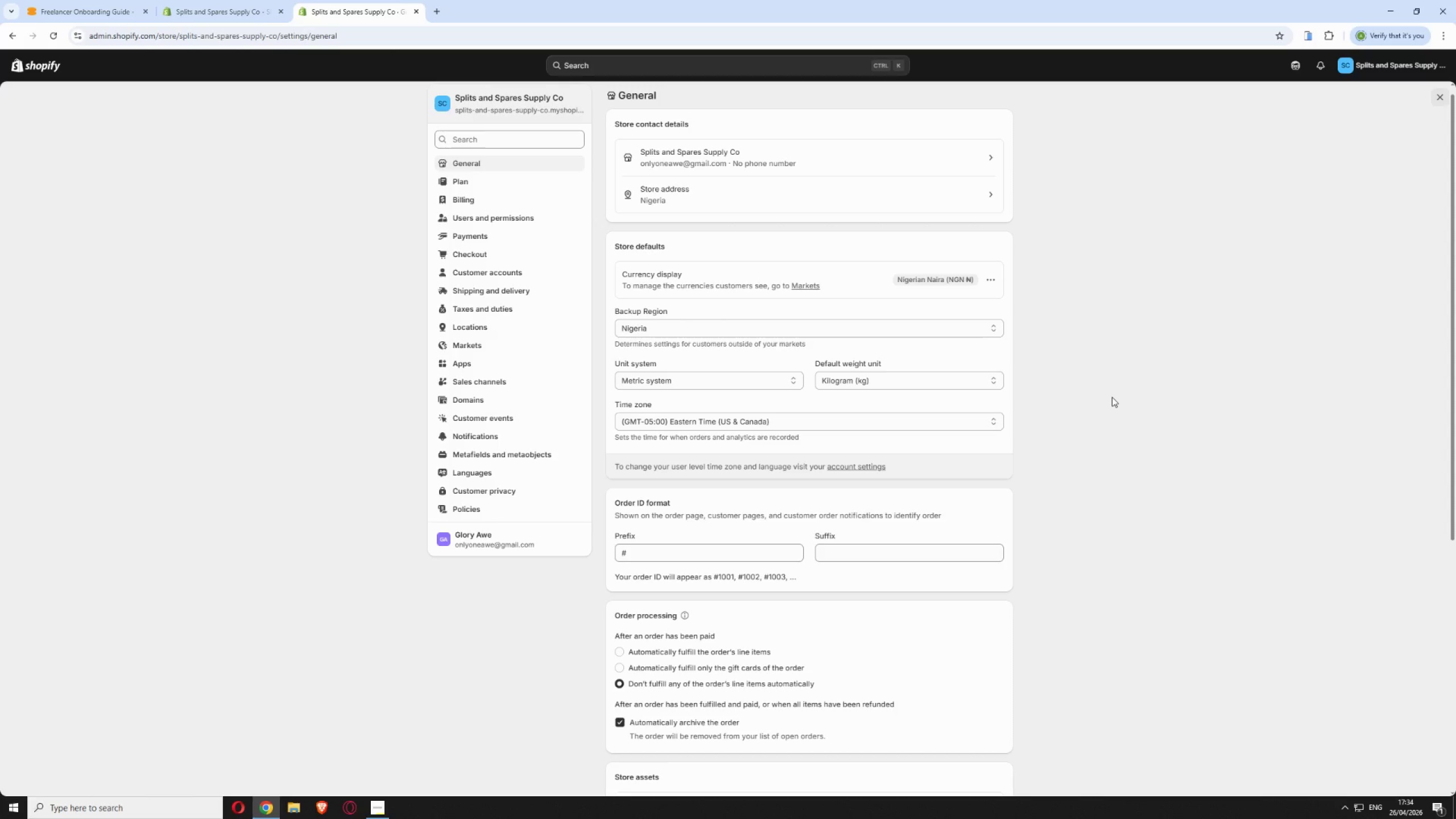 
left_click([990, 281])
 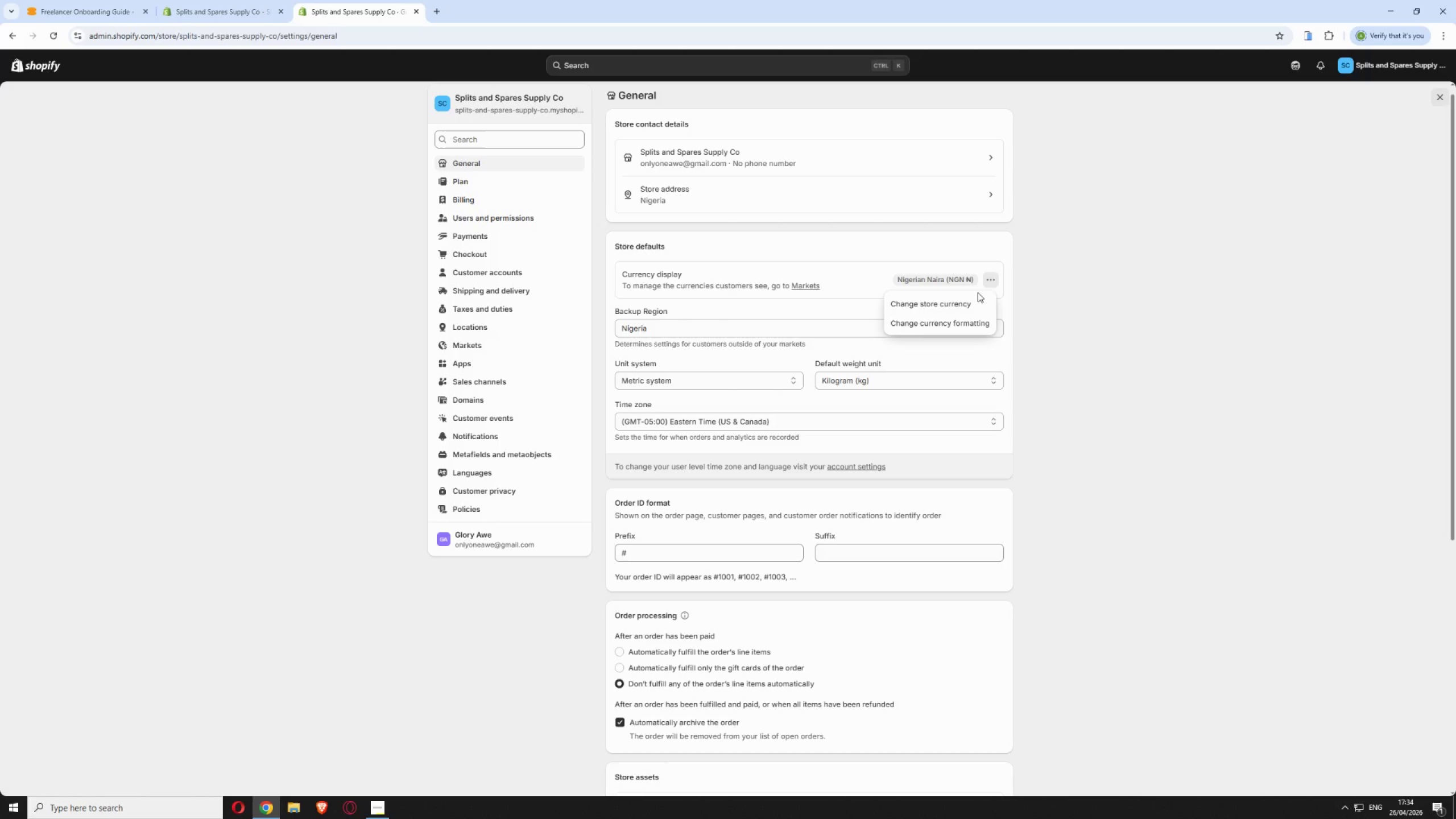 
left_click([965, 303])
 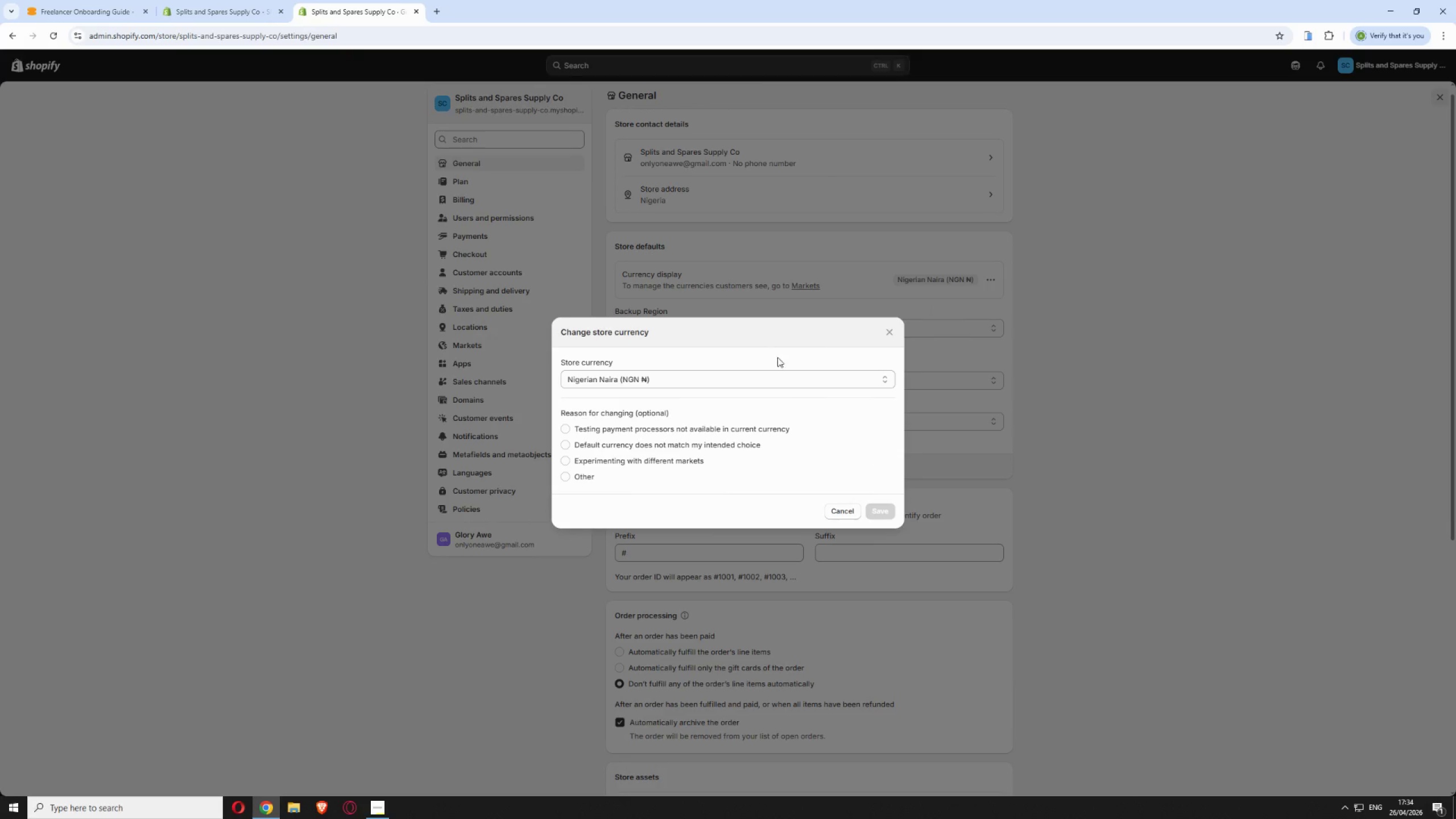 
left_click([790, 381])
 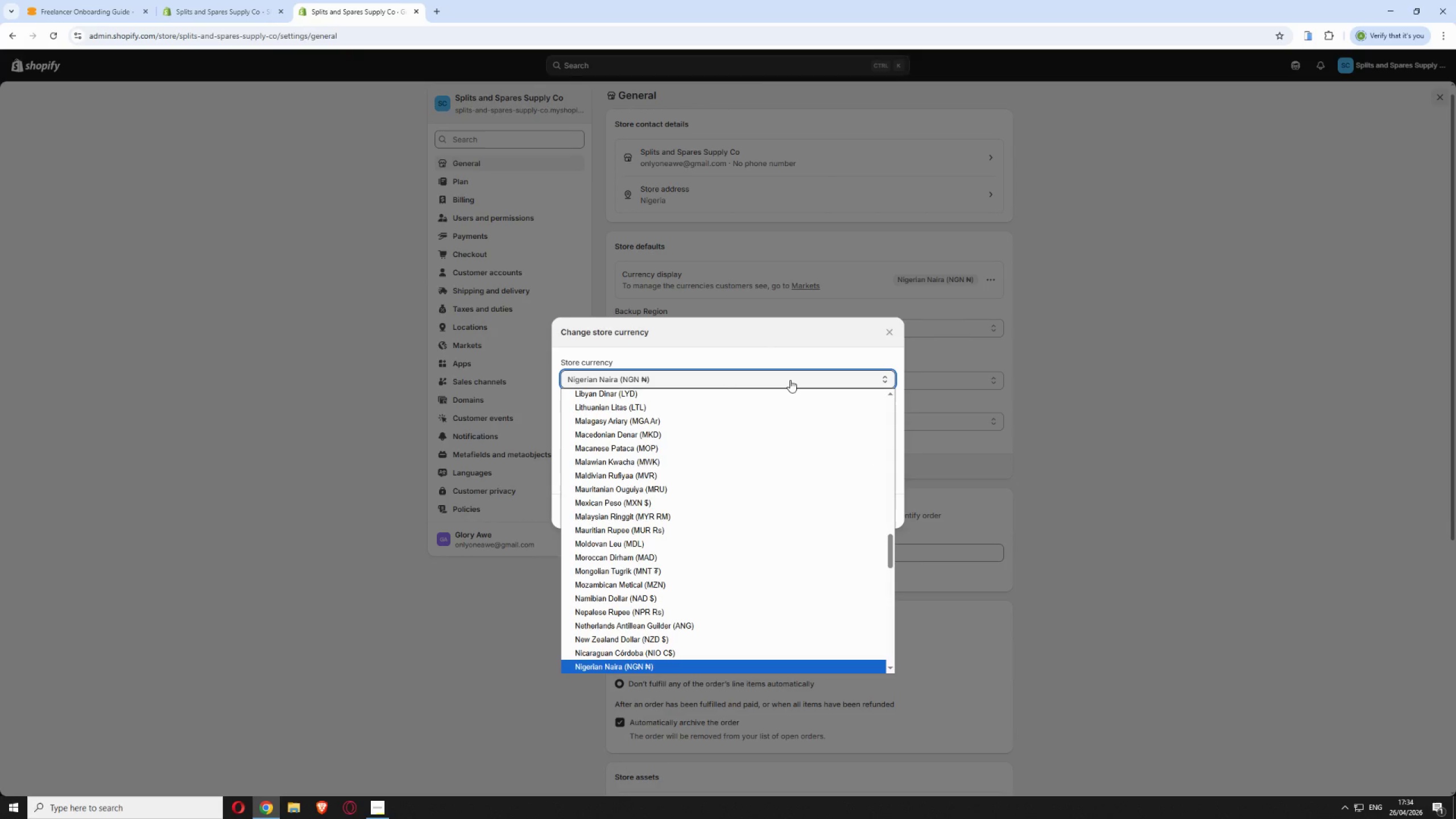 
type(us)
key(Backspace)
key(Backspace)
 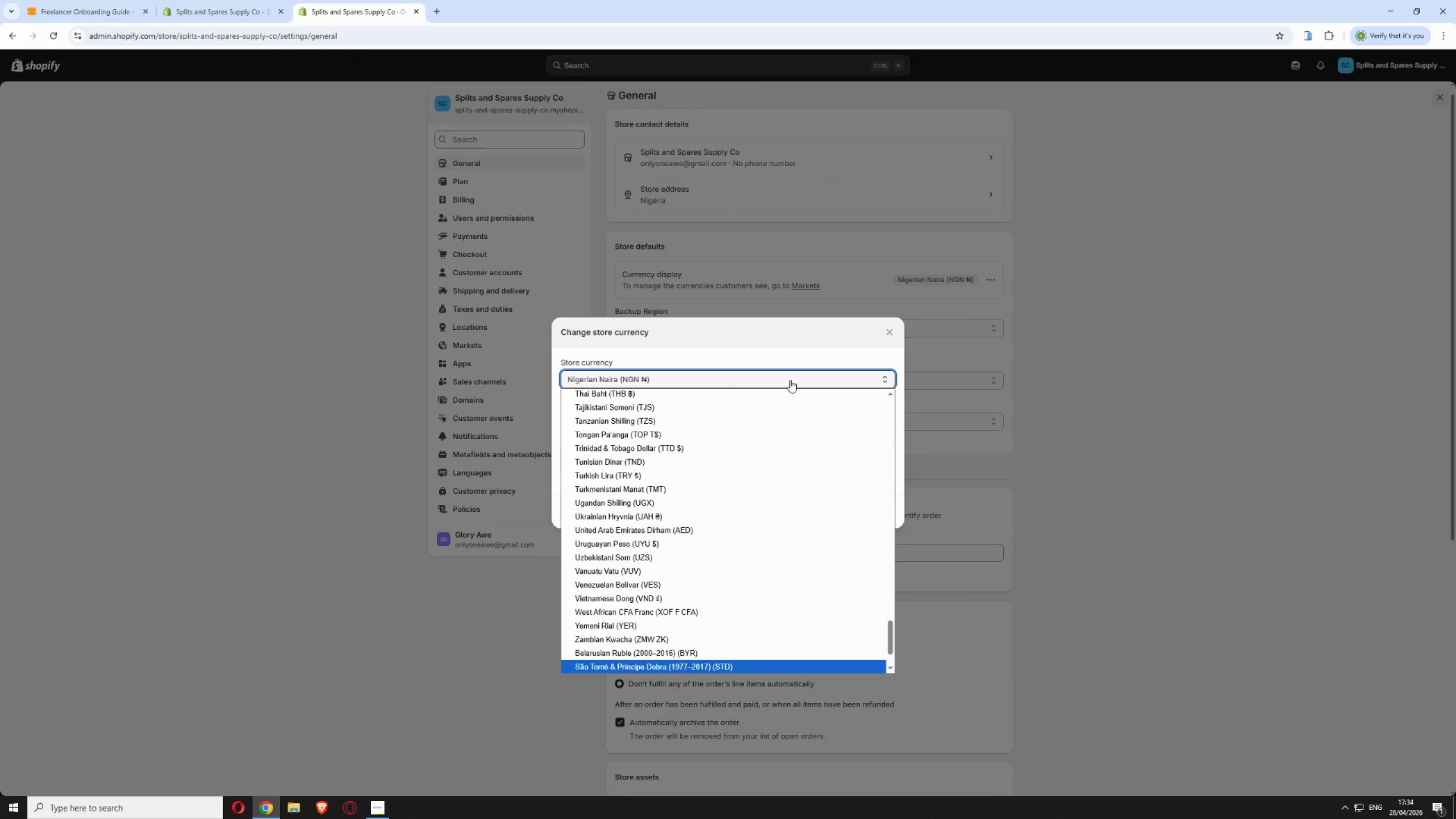 
hold_key(key=U, duration=0.34)
 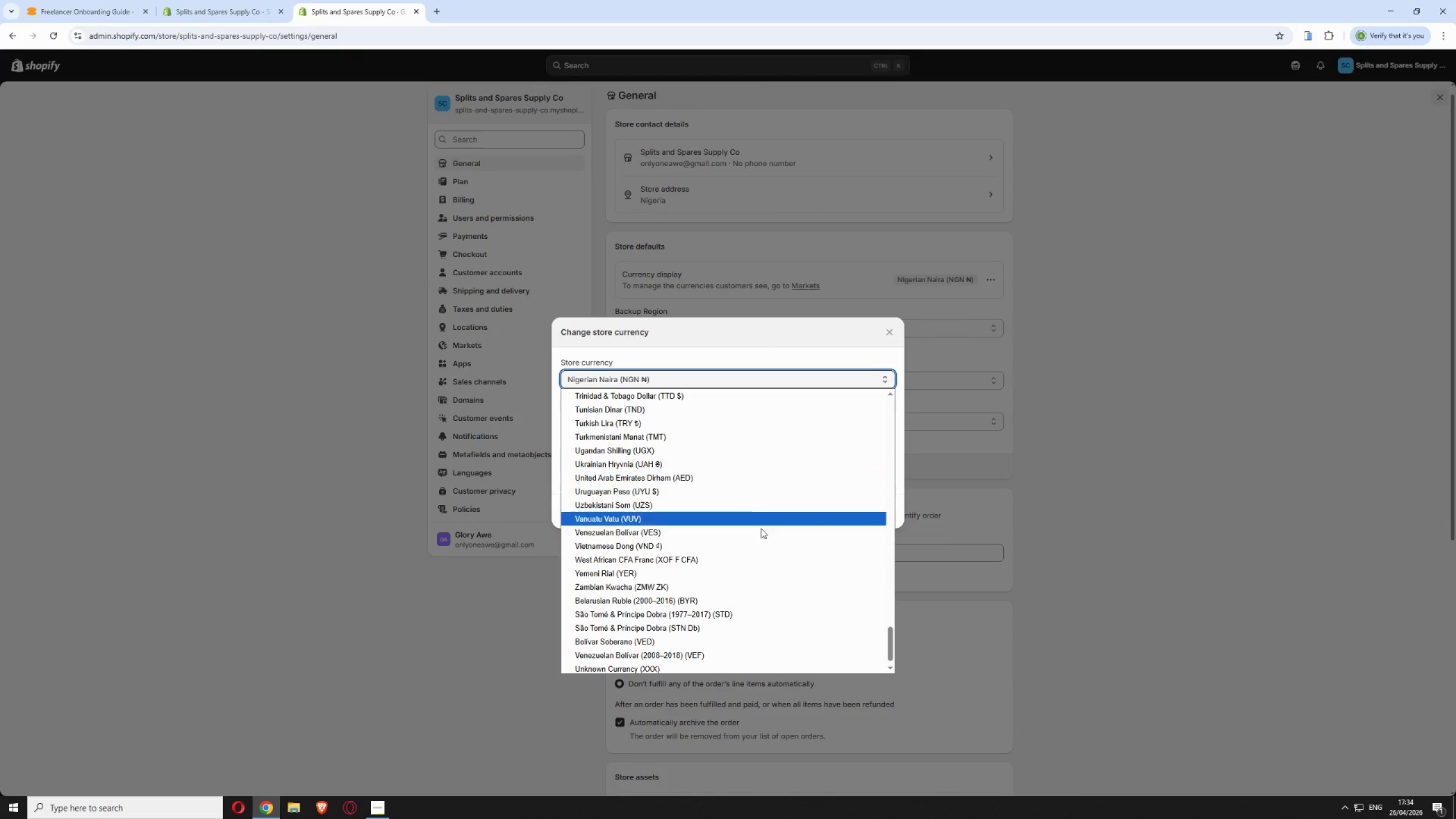 
scroll: coordinate [664, 651], scroll_direction: down, amount: 7.0
 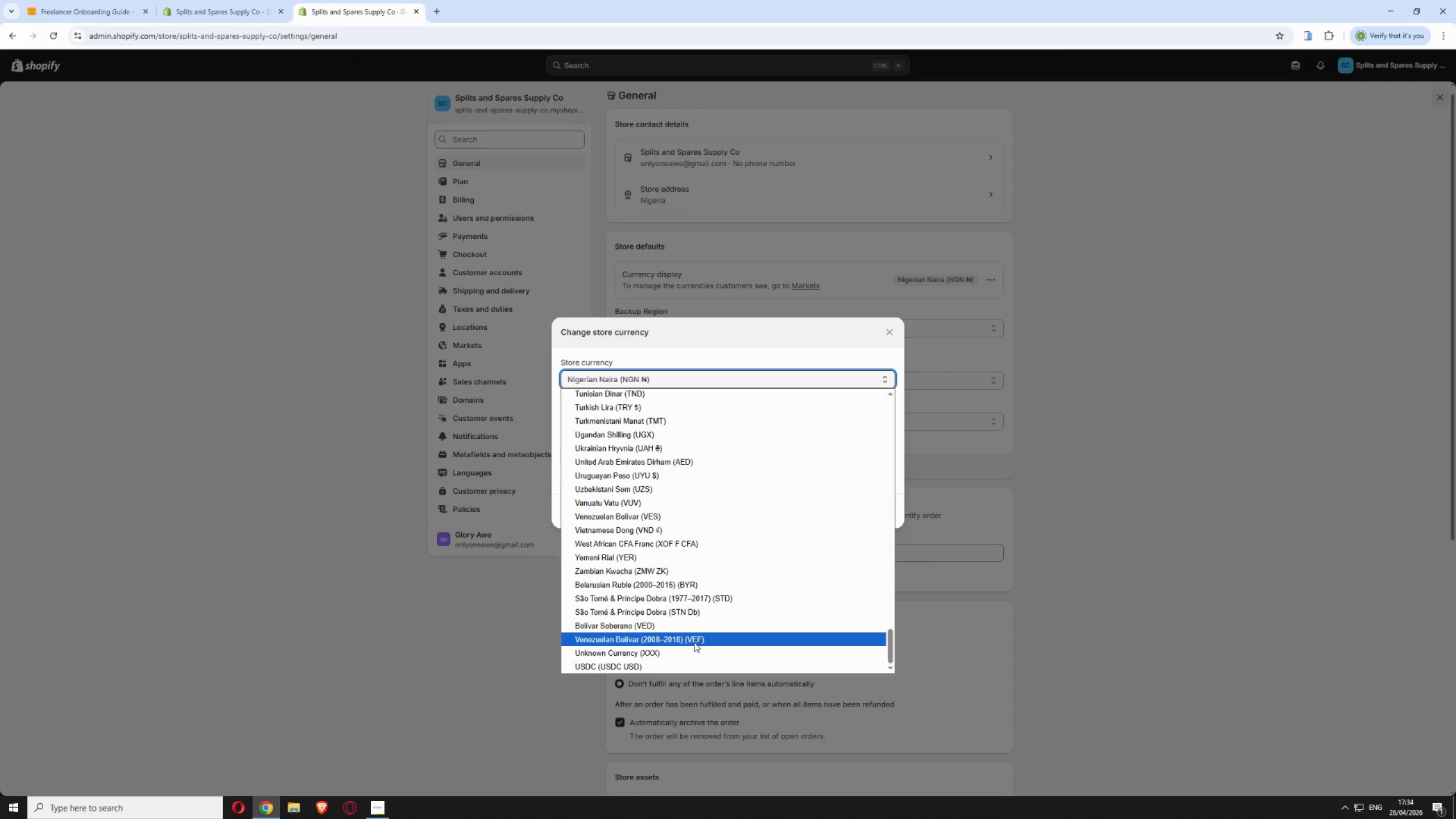 
scroll: coordinate [663, 433], scroll_direction: up, amount: 17.0
 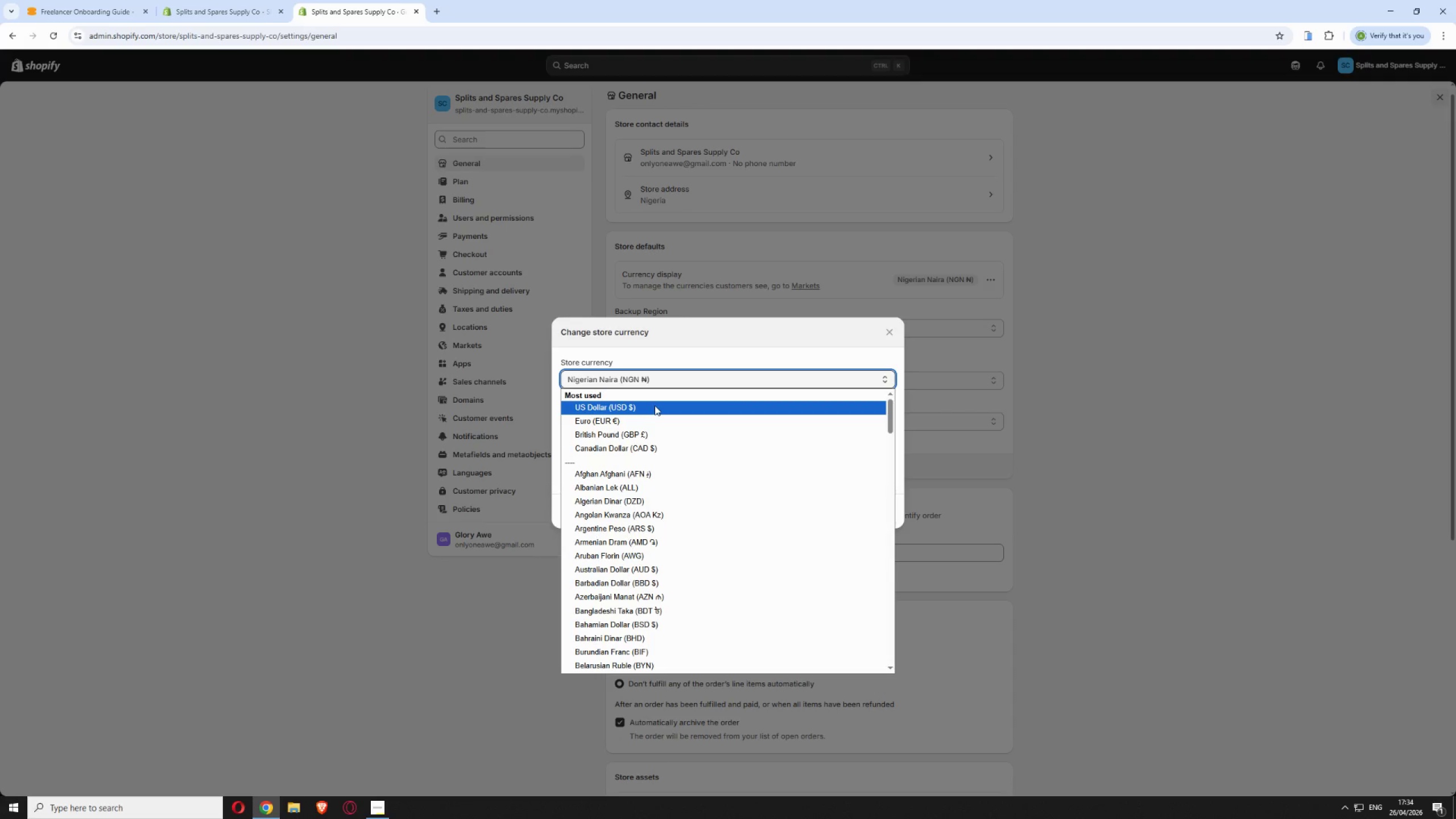 
left_click([655, 406])
 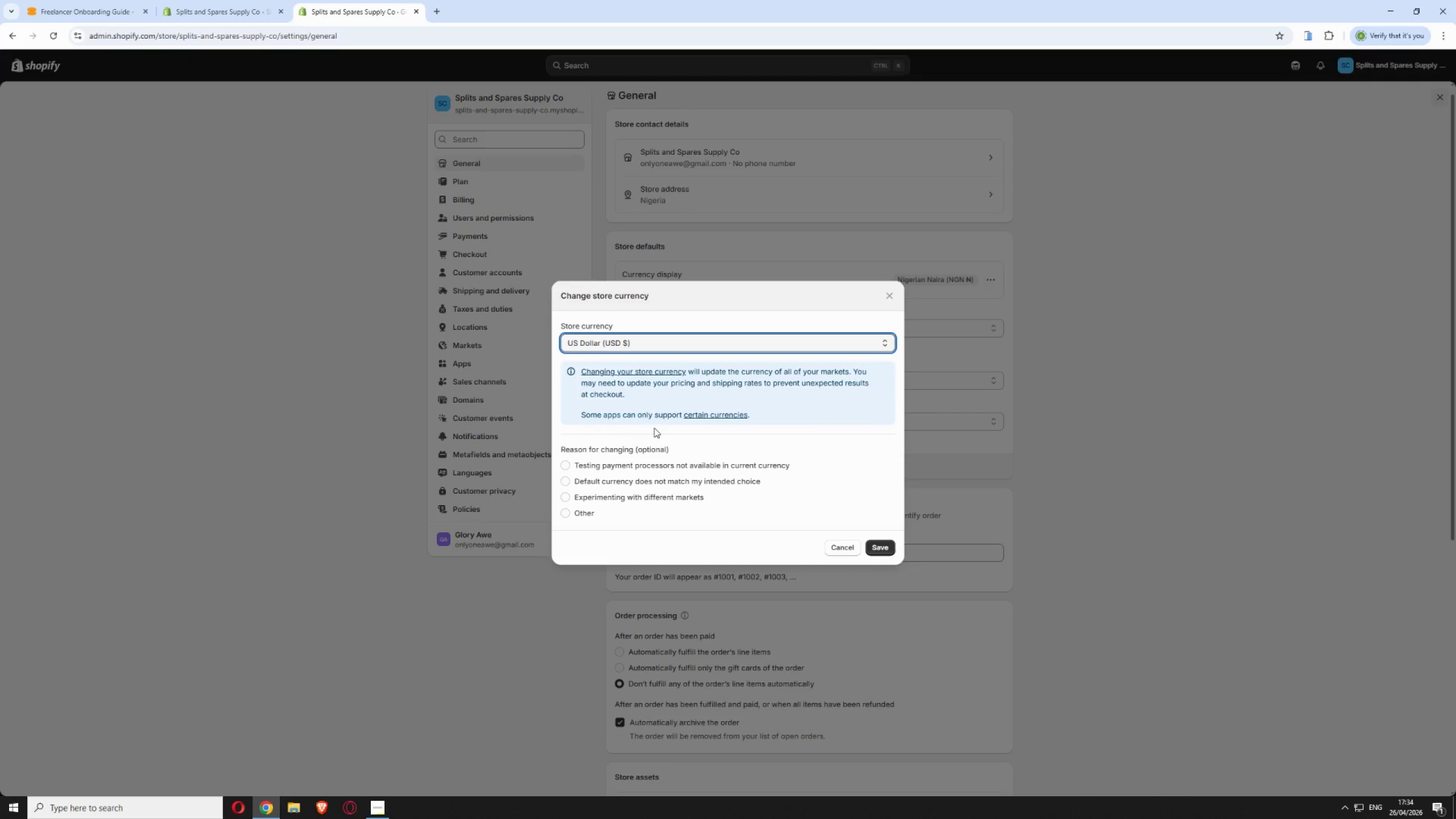 
left_click([882, 543])
 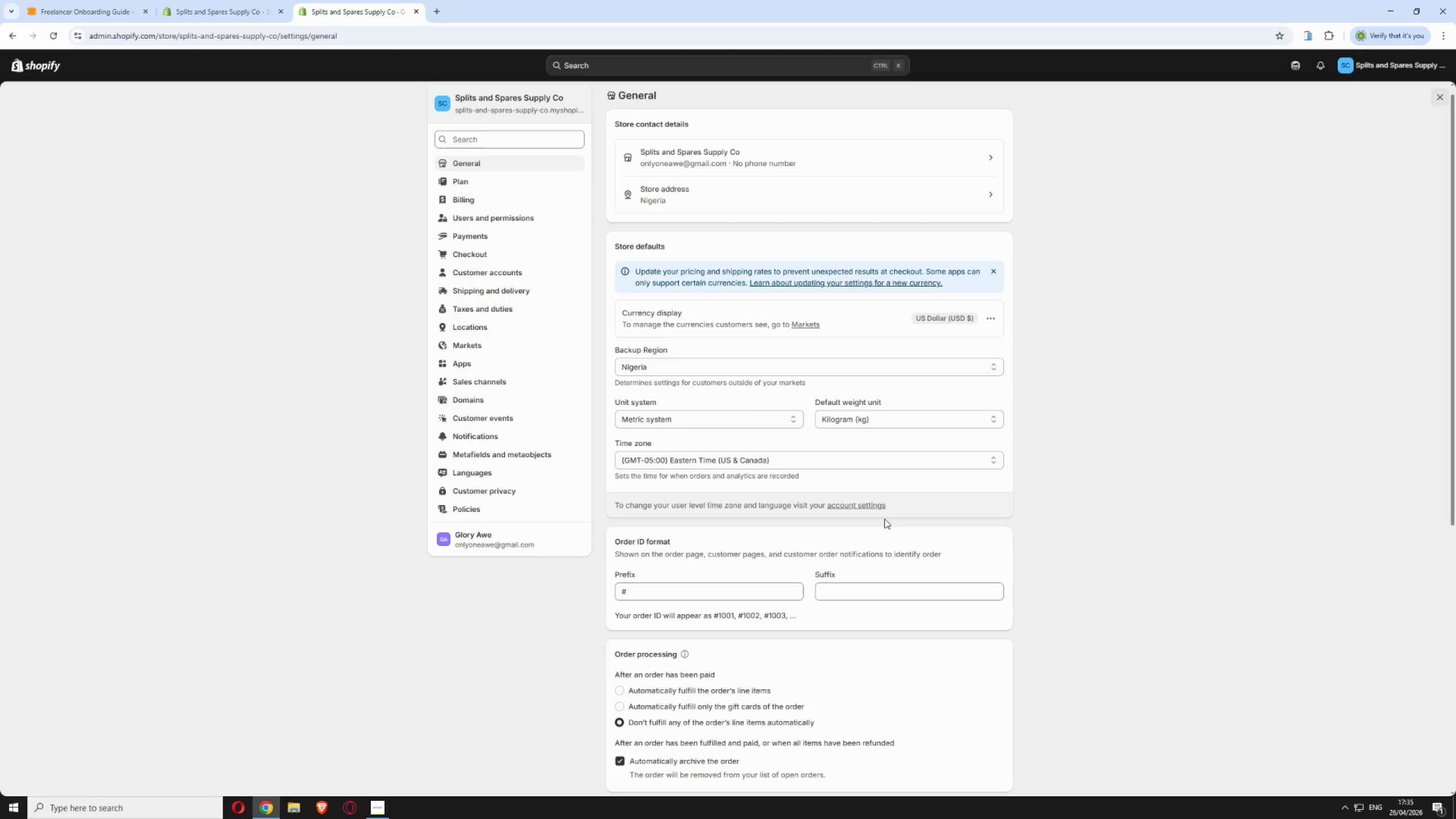 
wait(5.75)
 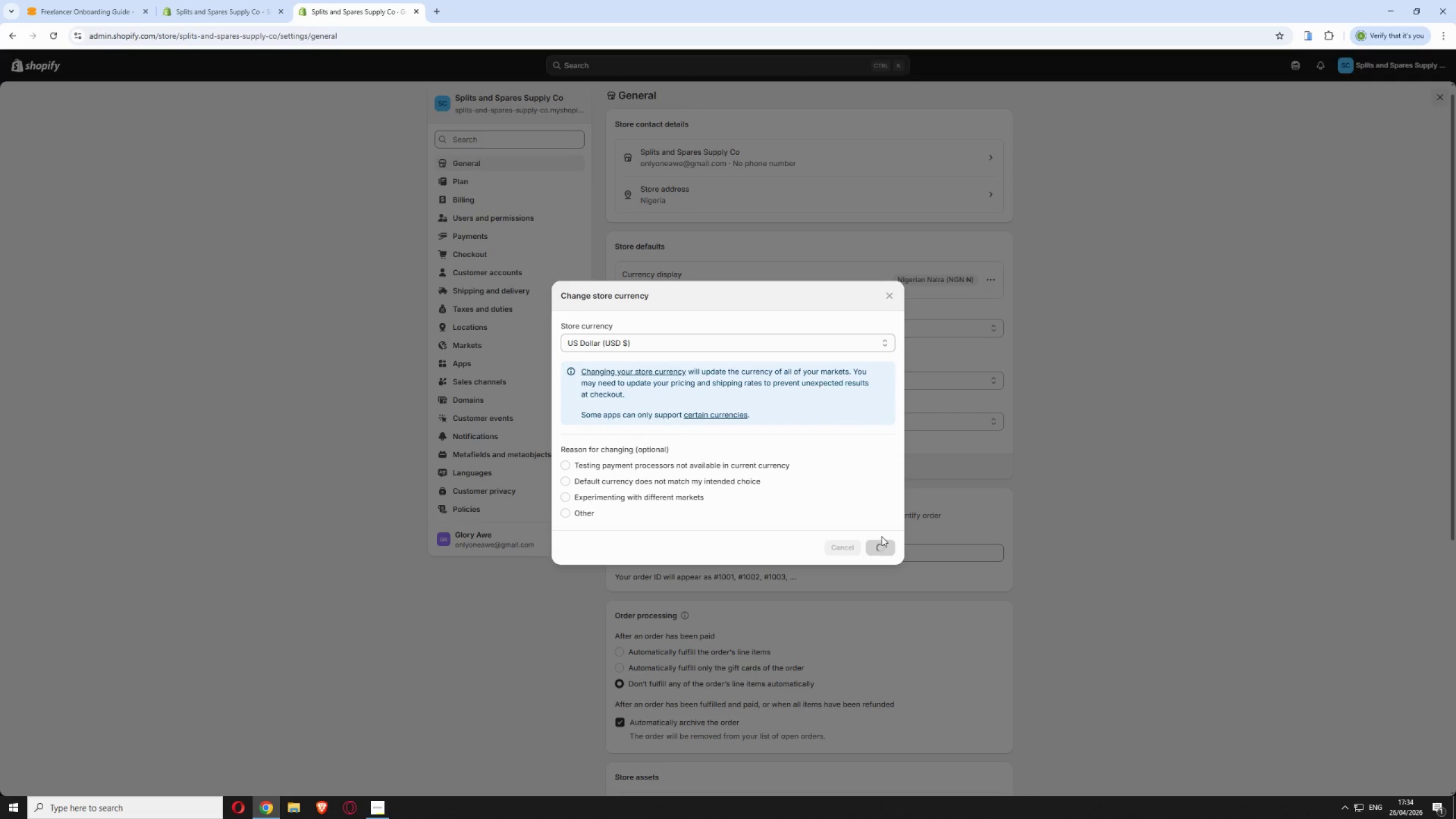 
left_click([773, 188])